 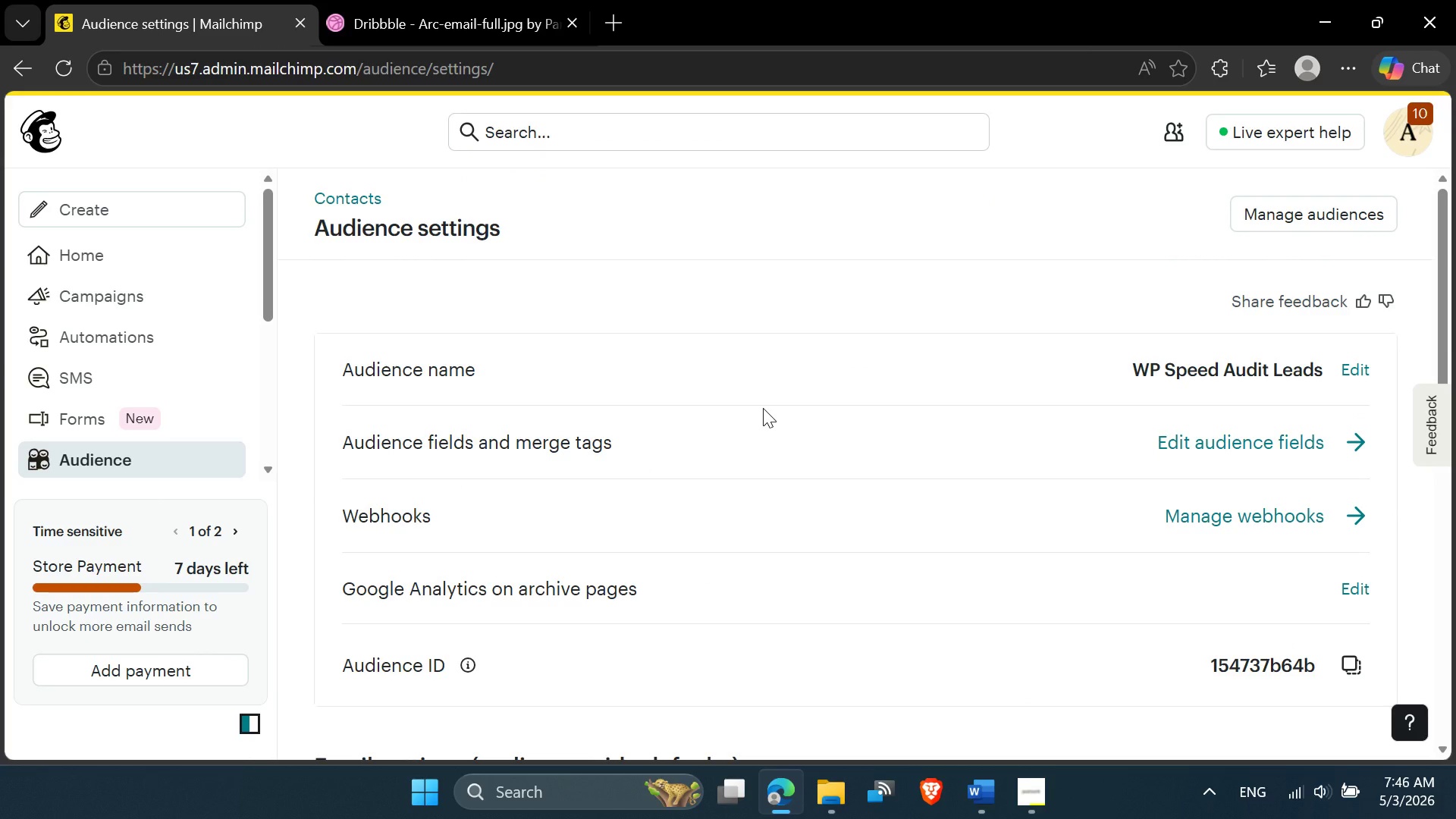 
scroll: coordinate [879, 481], scroll_direction: down, amount: 12.0
 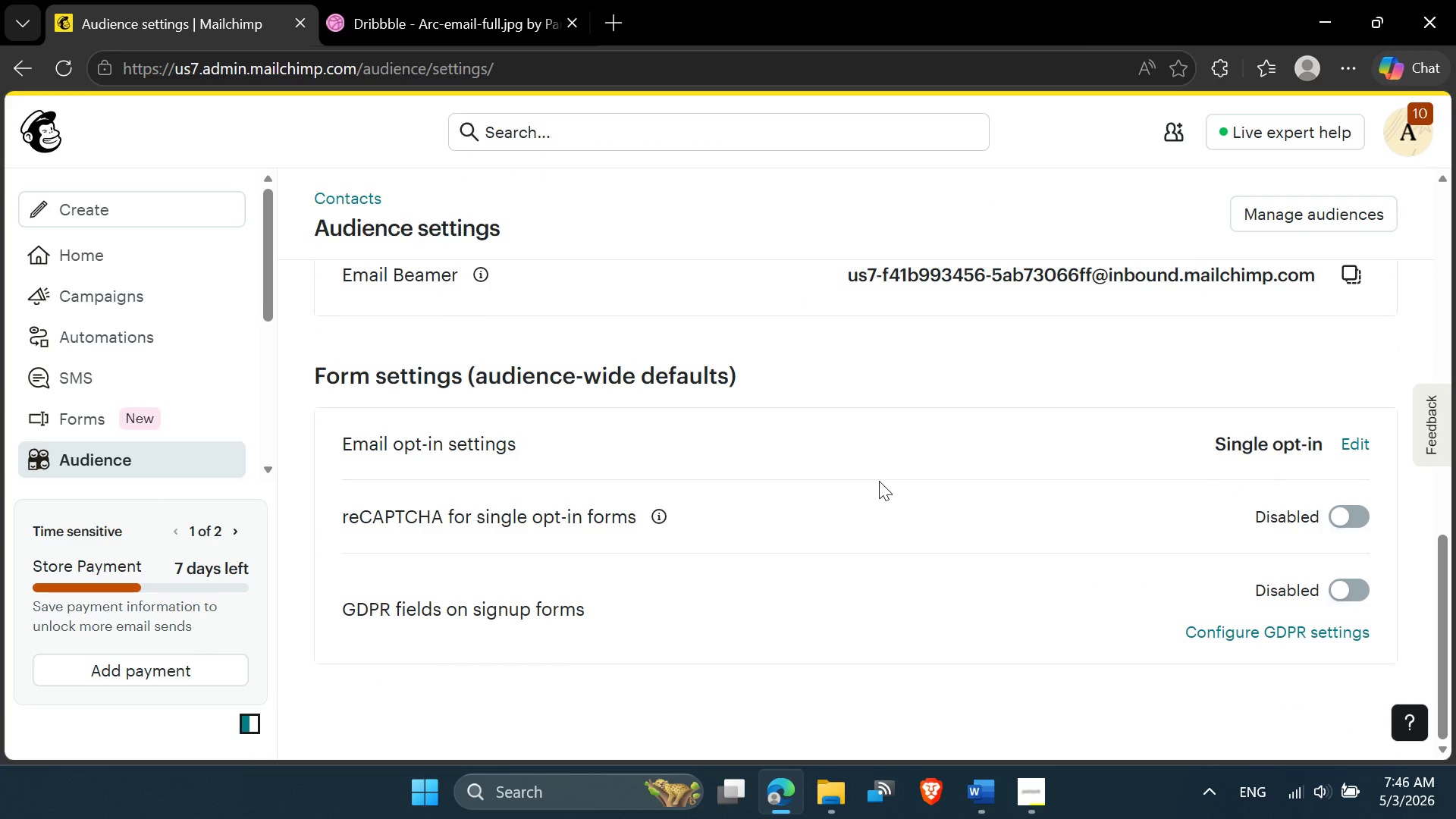 
scroll: coordinate [752, 391], scroll_direction: up, amount: 15.0
 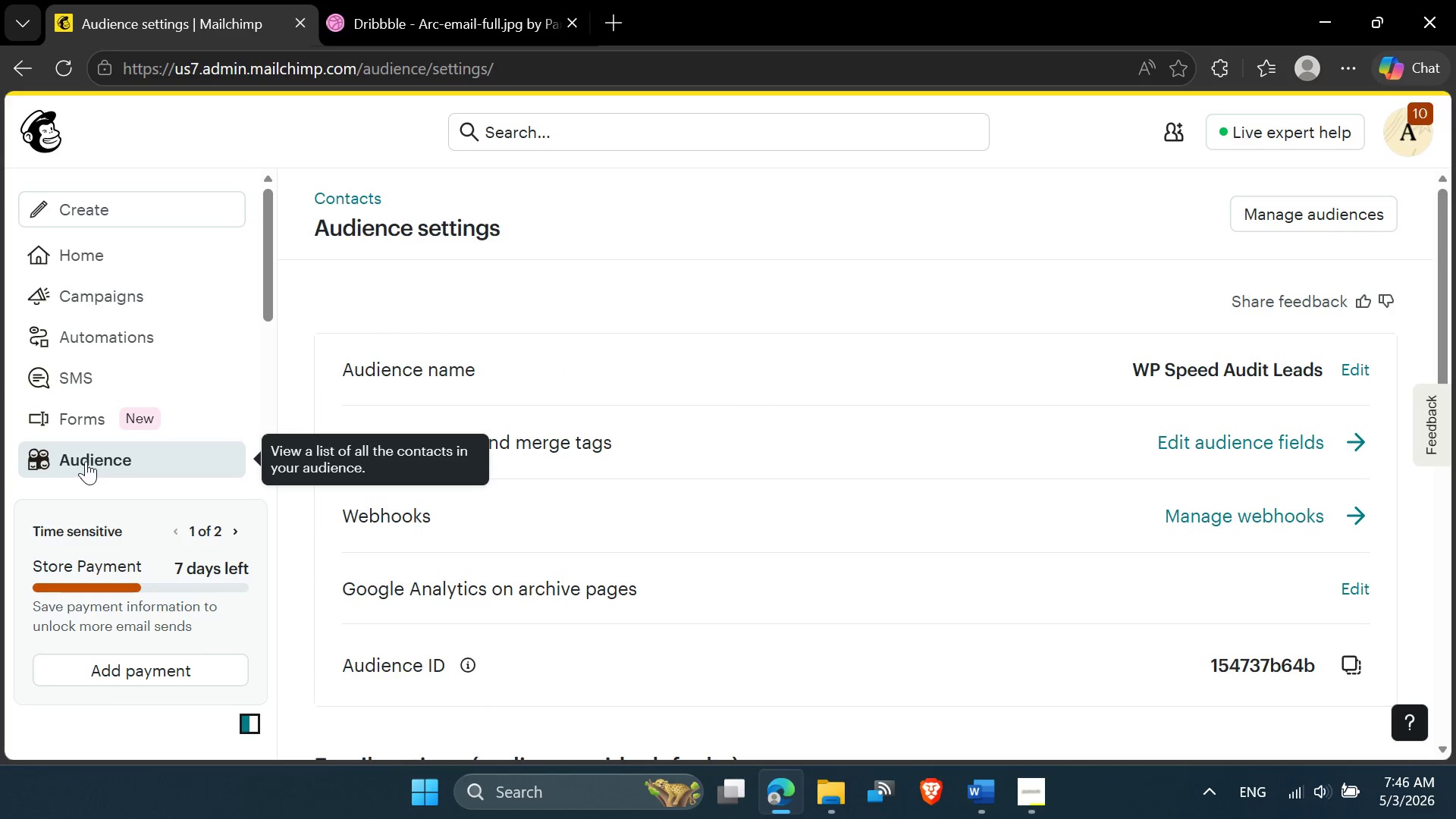 
wait(5.56)
 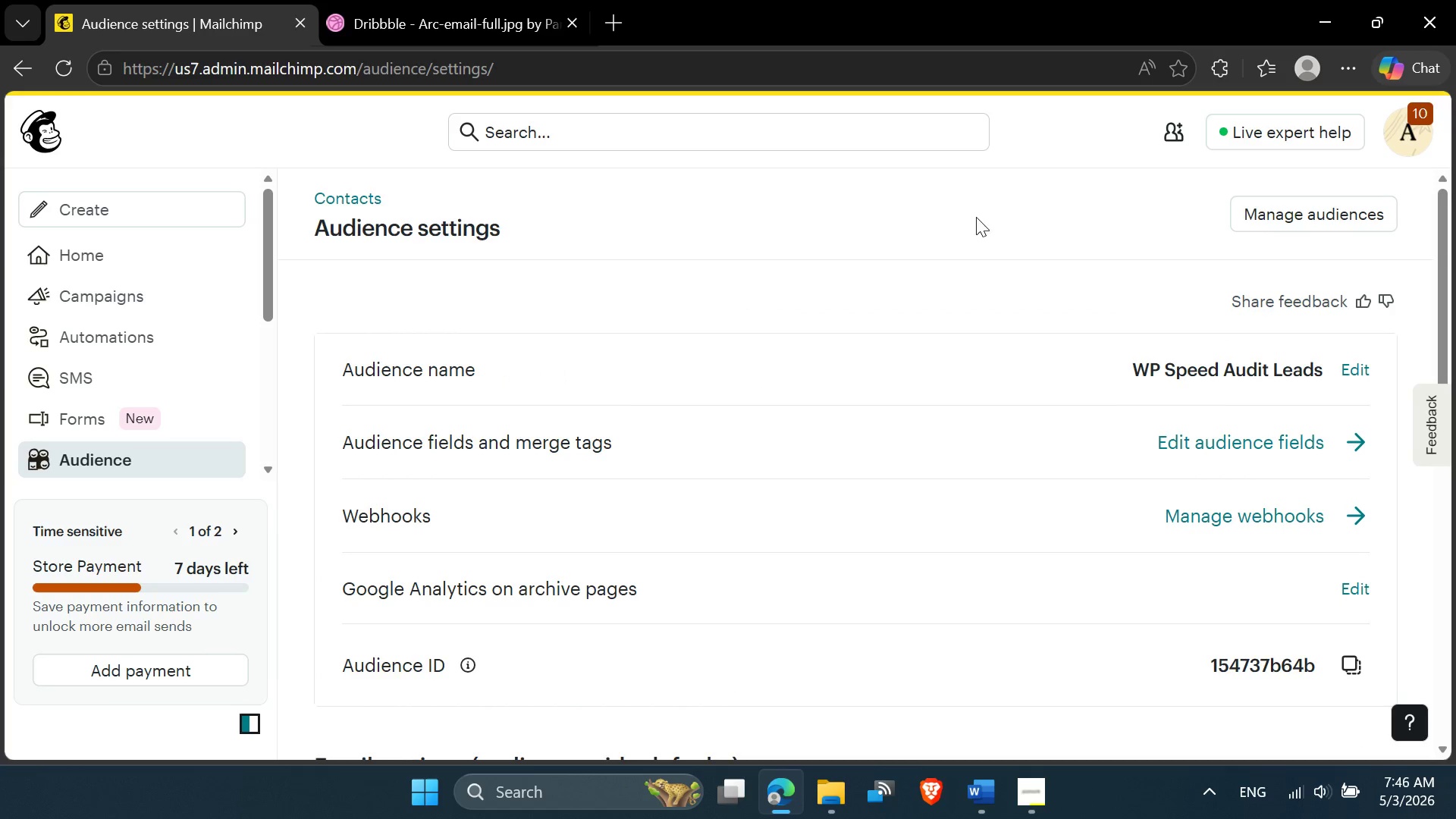 
left_click([1375, 209])
 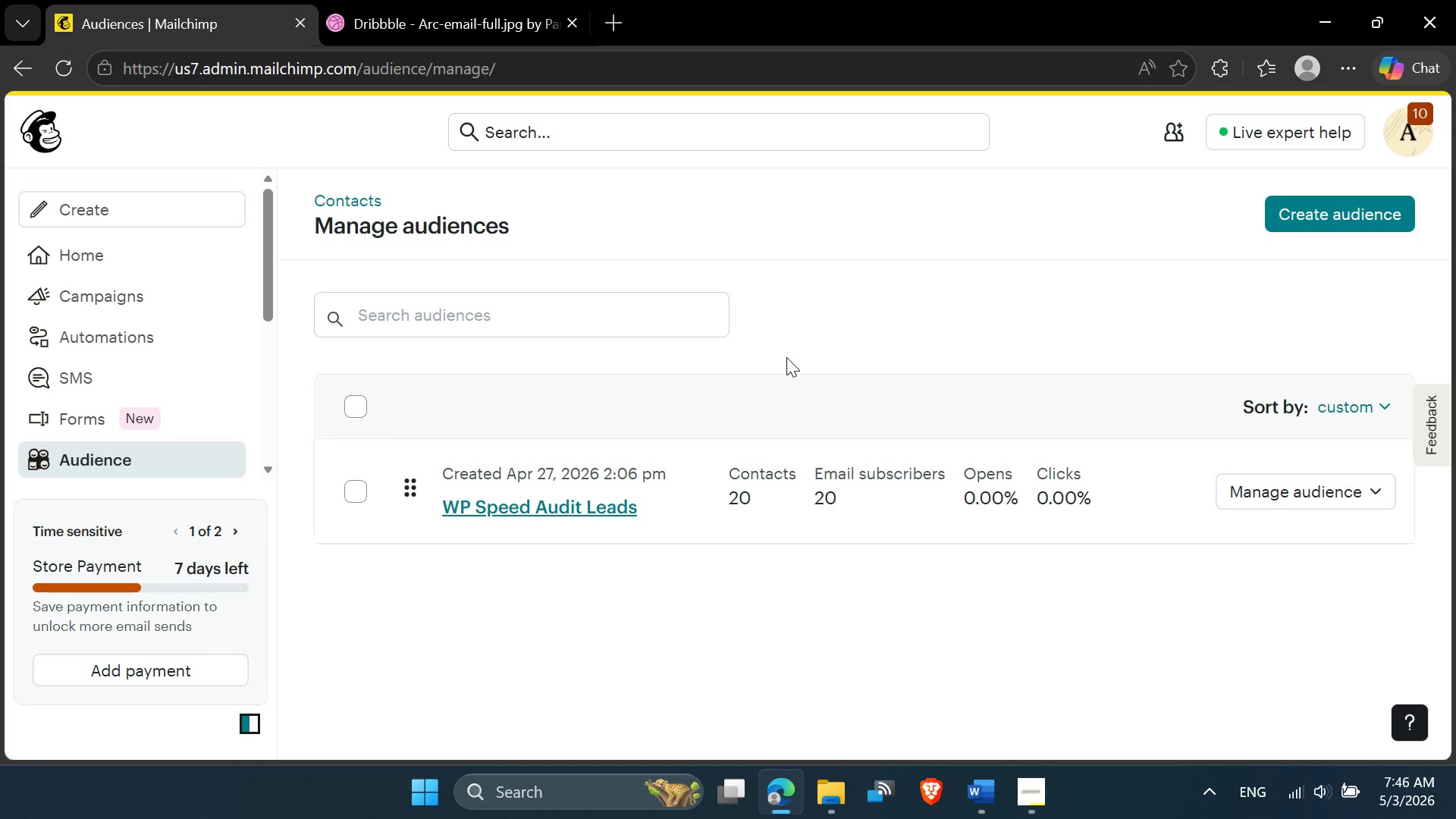 
wait(10.91)
 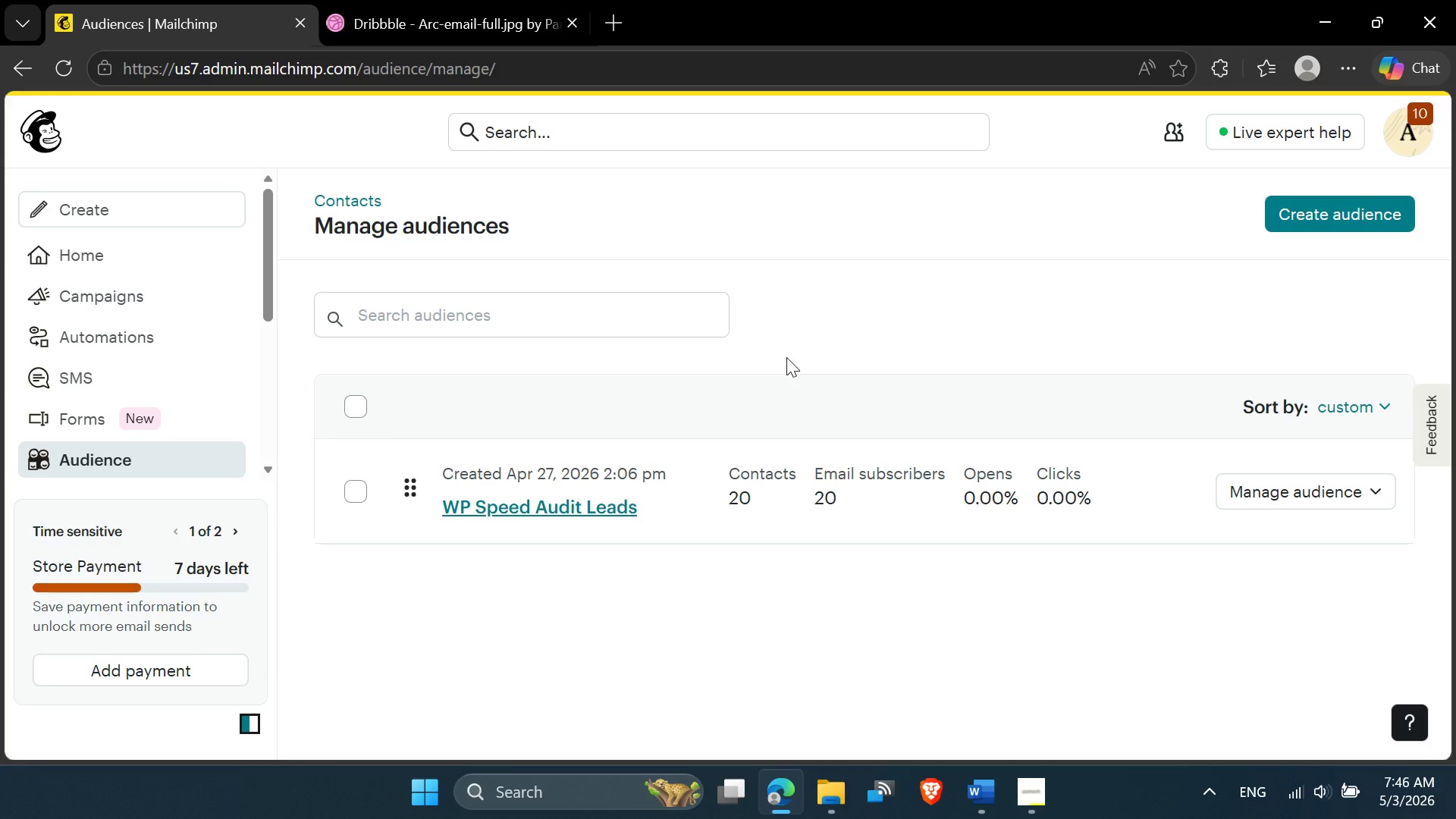 
left_click_drag(start_coordinate=[755, 497], to_coordinate=[725, 474])
 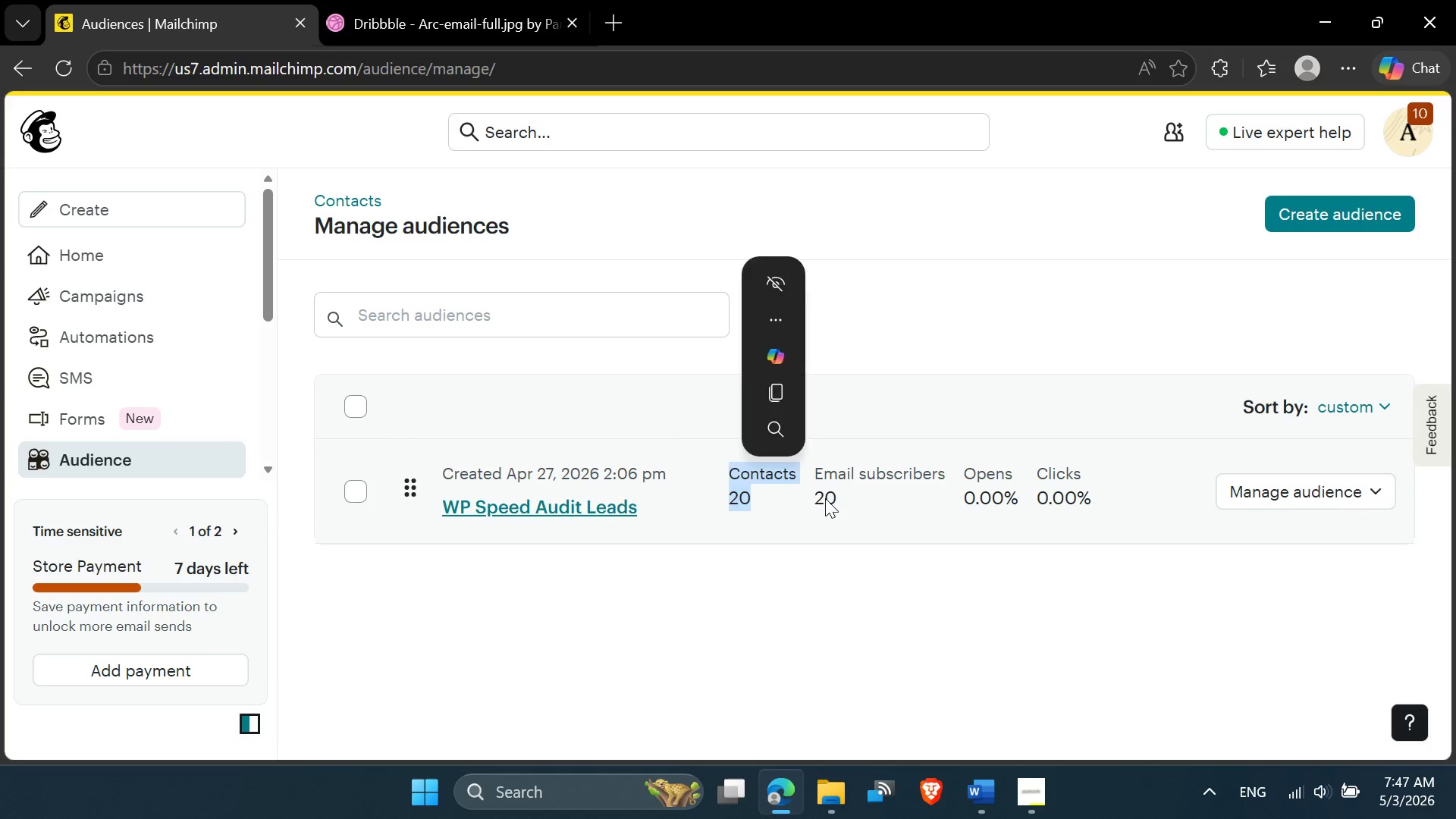 
left_click([826, 498])
 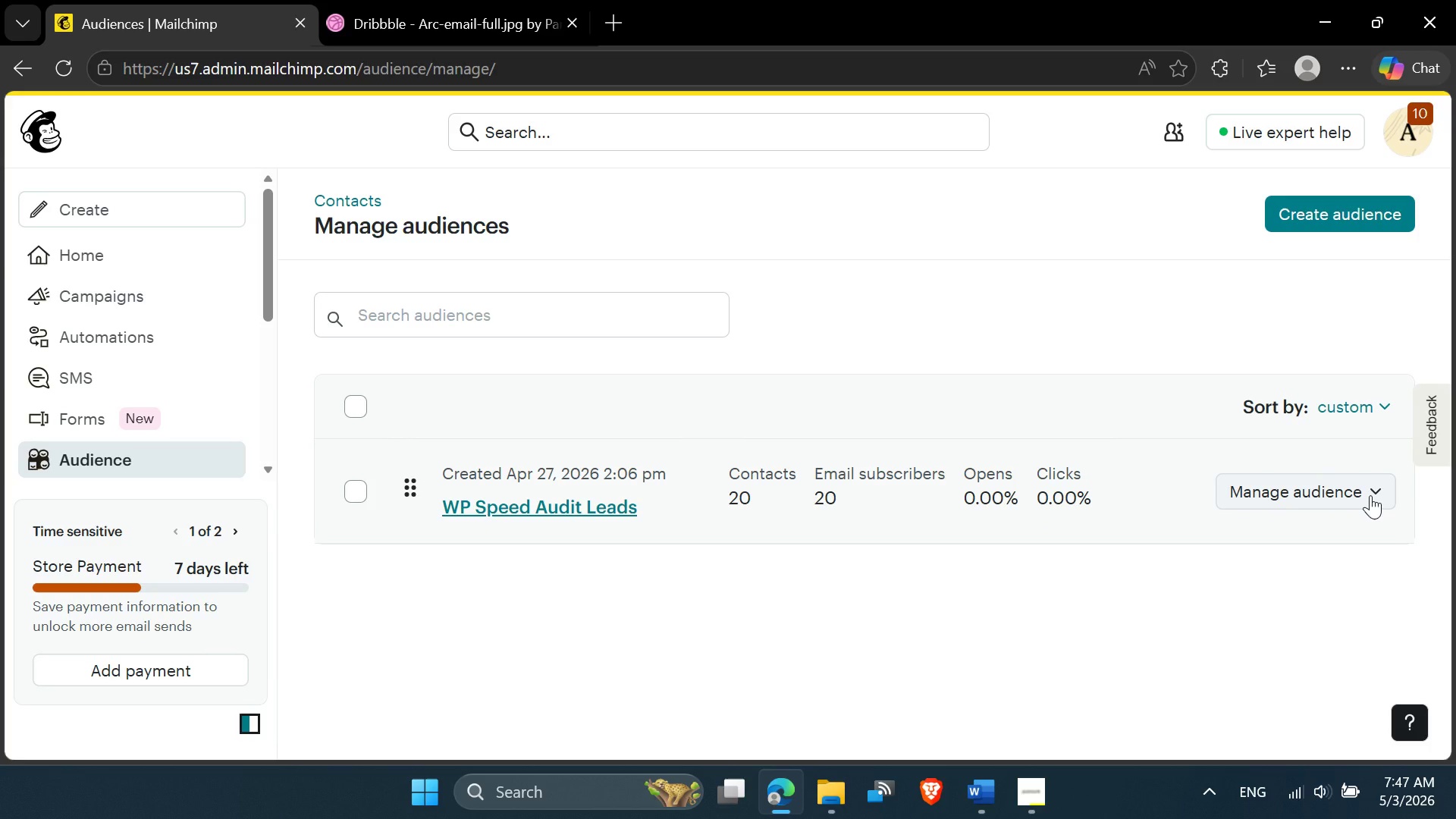 
left_click([1370, 495])
 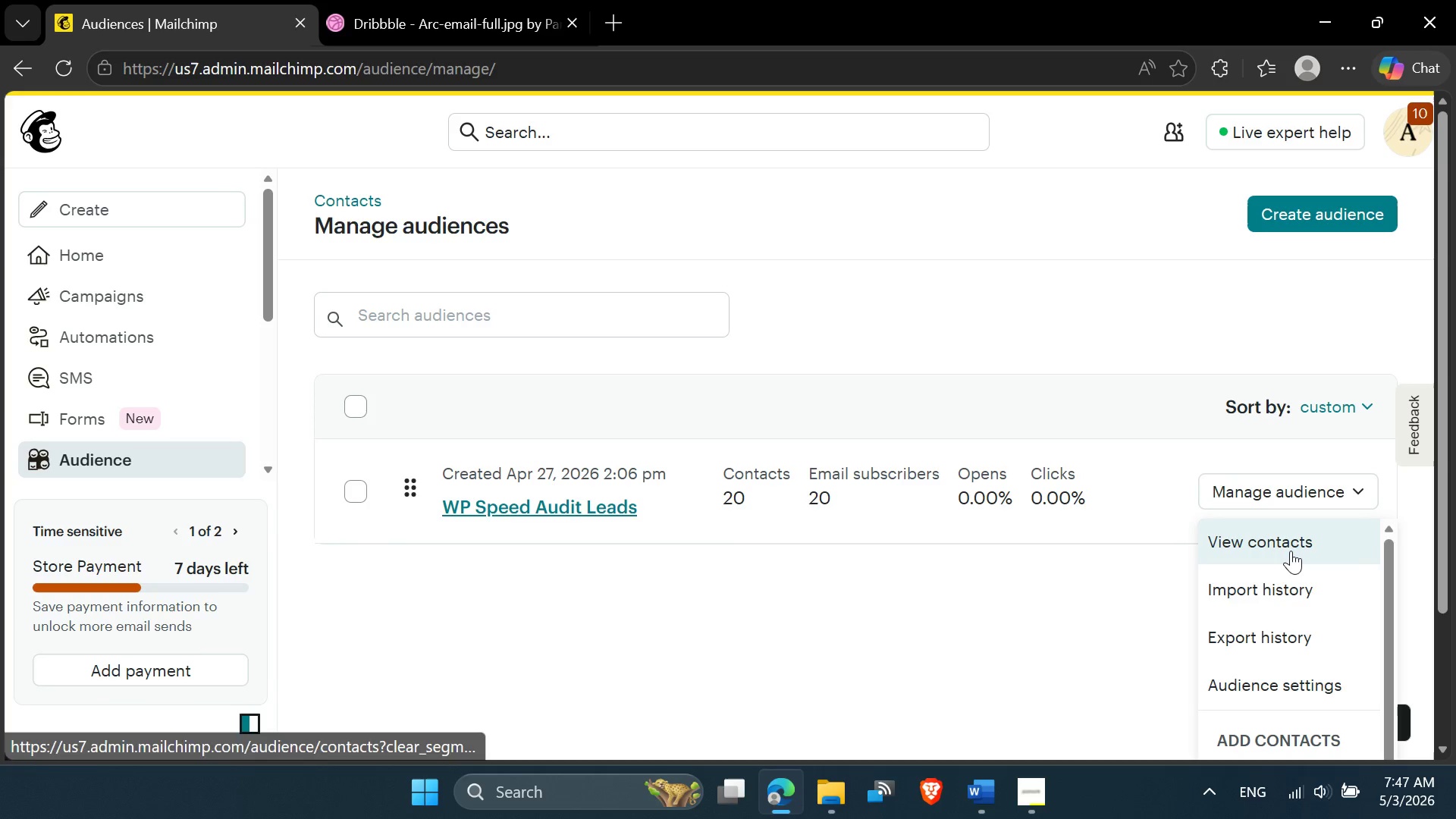 
left_click([1291, 551])
 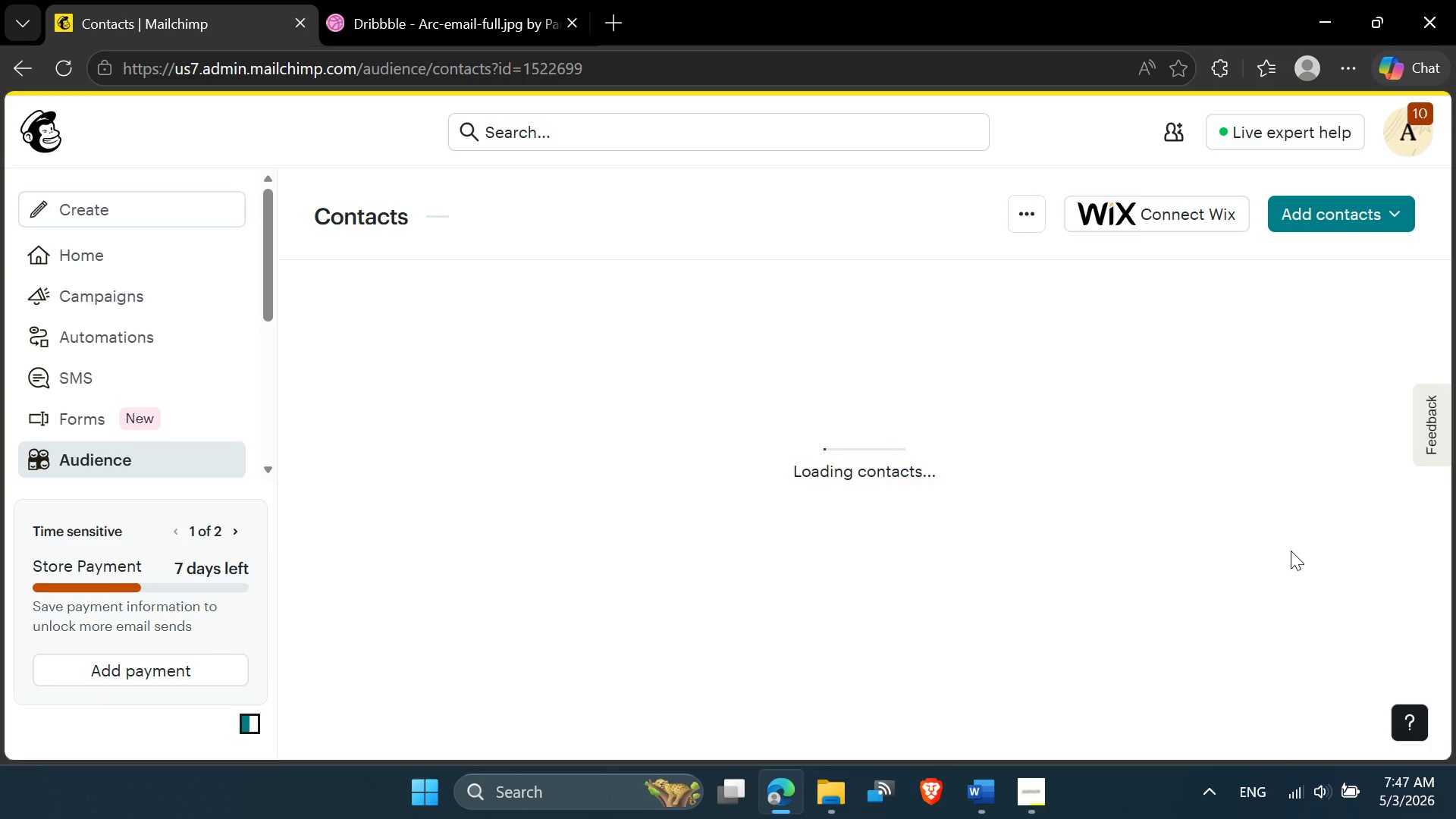 
wait(27.31)
 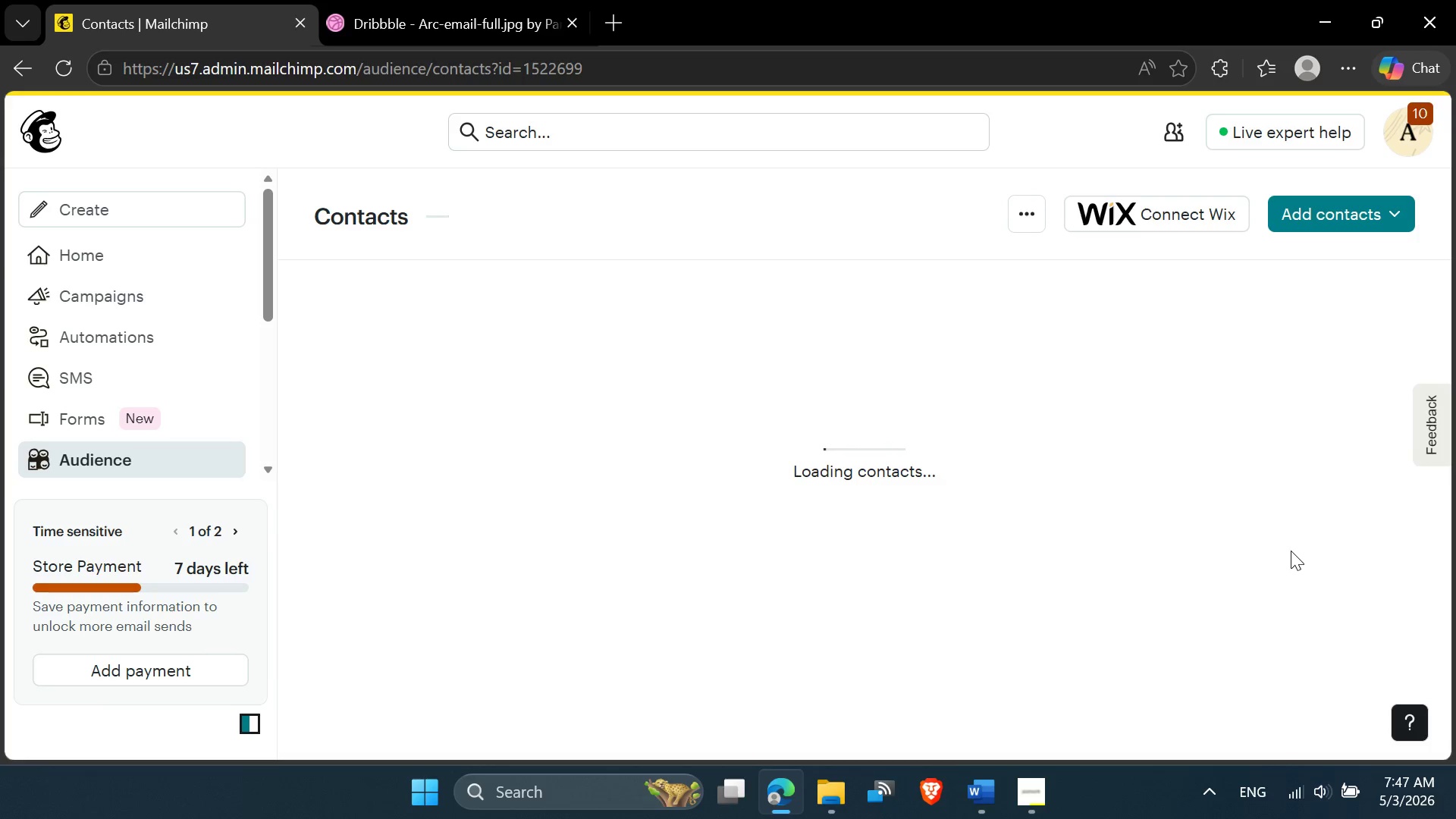 
scroll: coordinate [695, 485], scroll_direction: down, amount: 6.0
 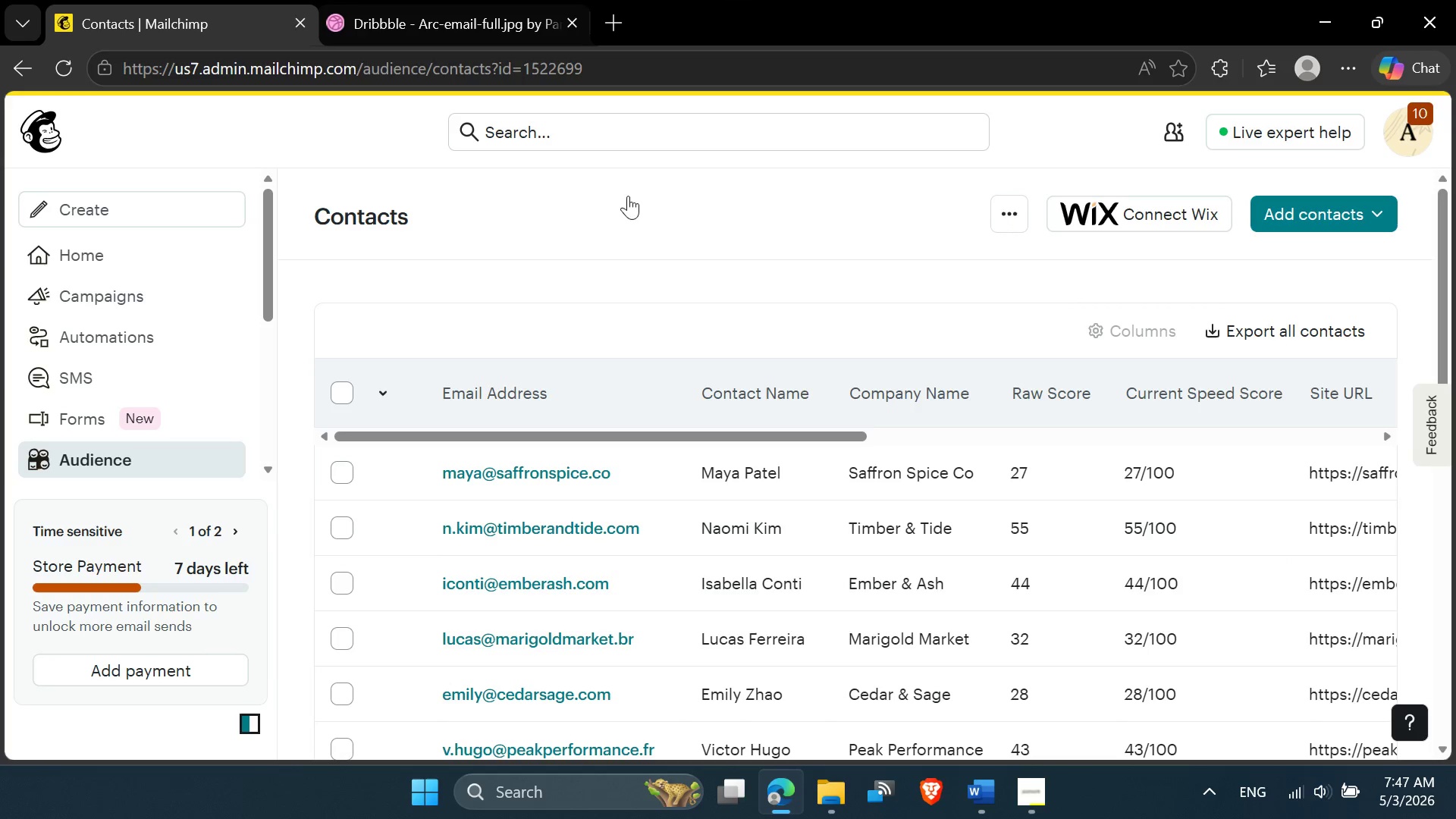 
scroll: coordinate [584, 444], scroll_direction: up, amount: 6.0
 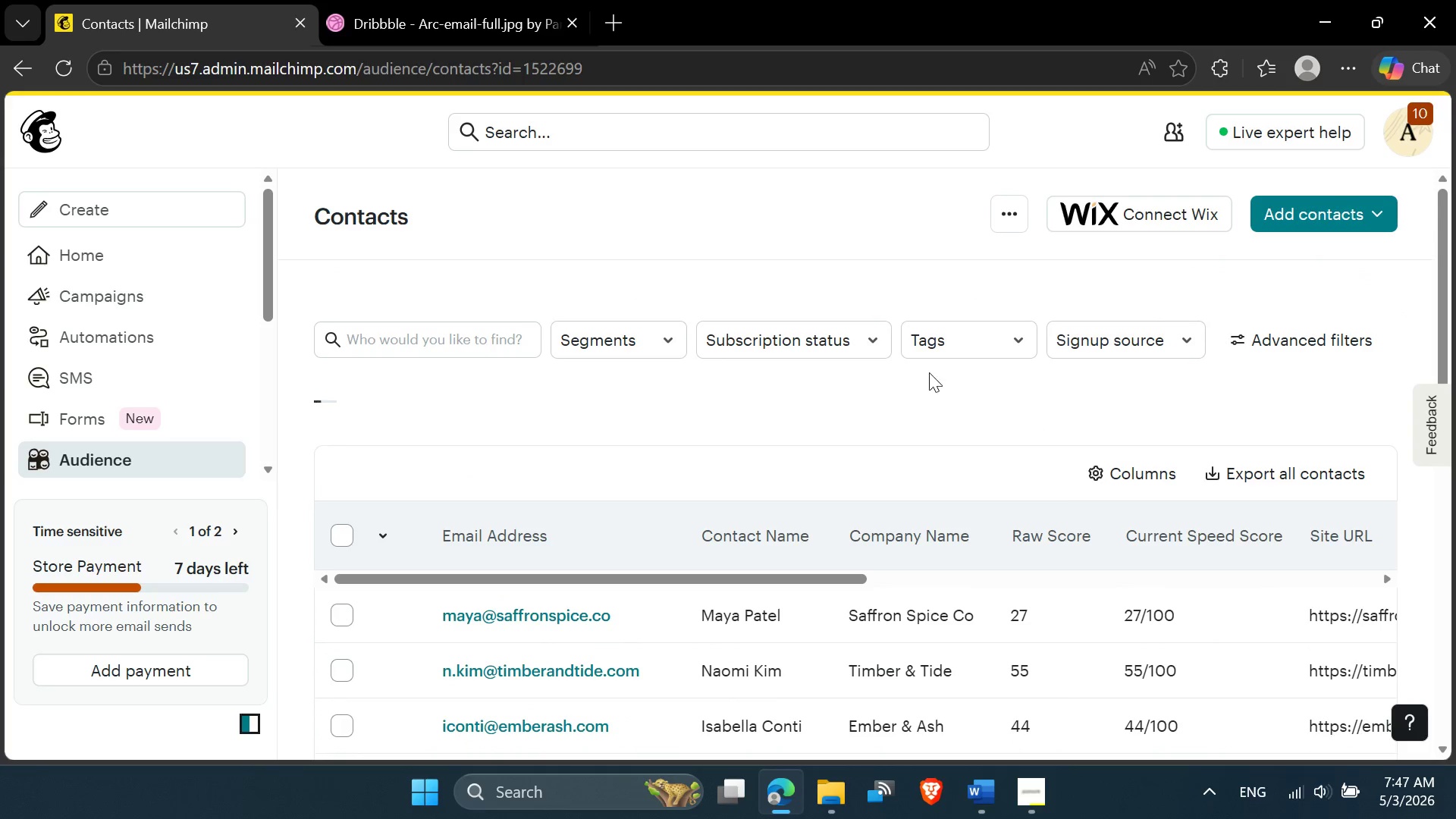 
left_click([661, 350])
 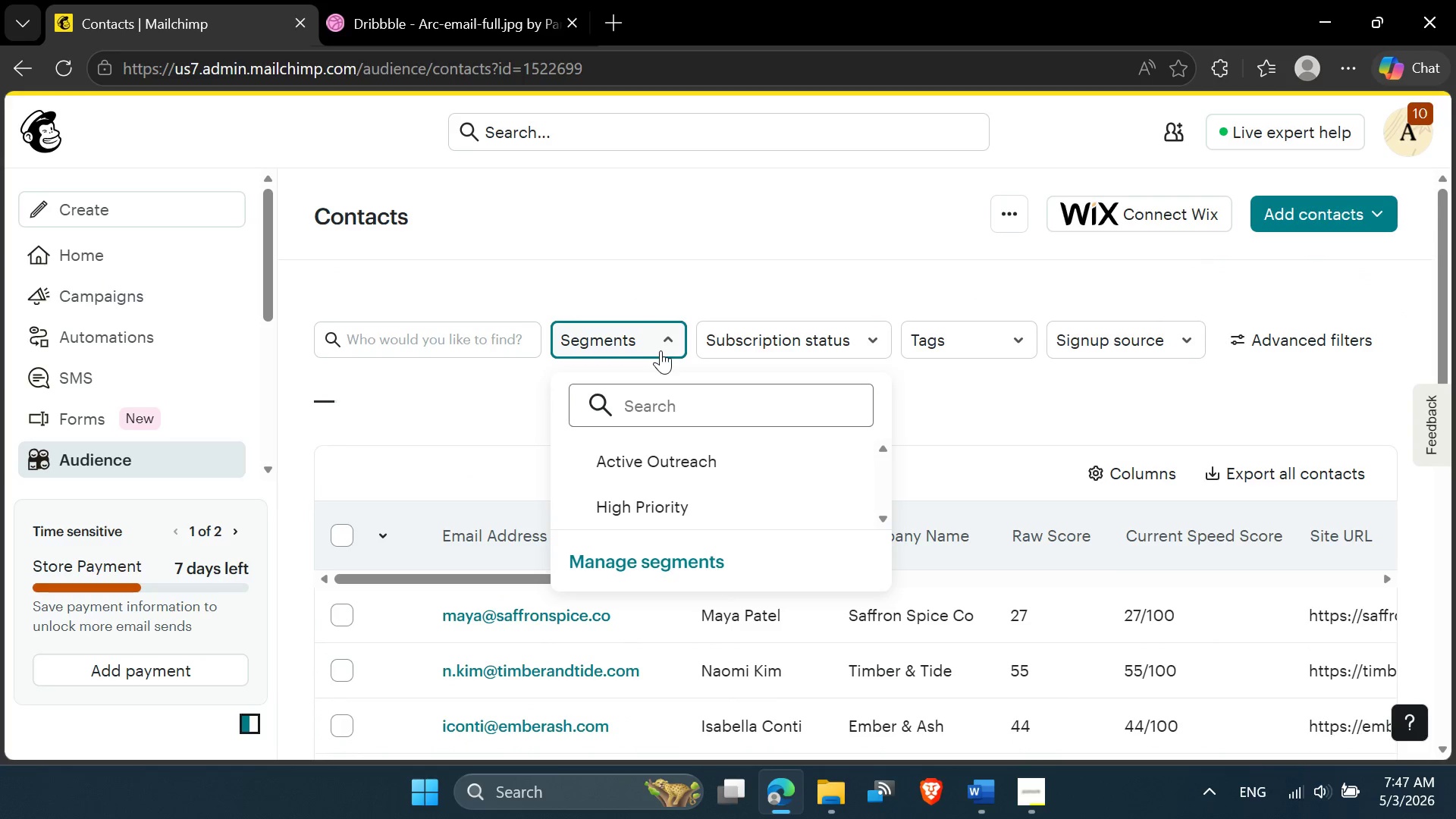 
left_click([661, 350])
 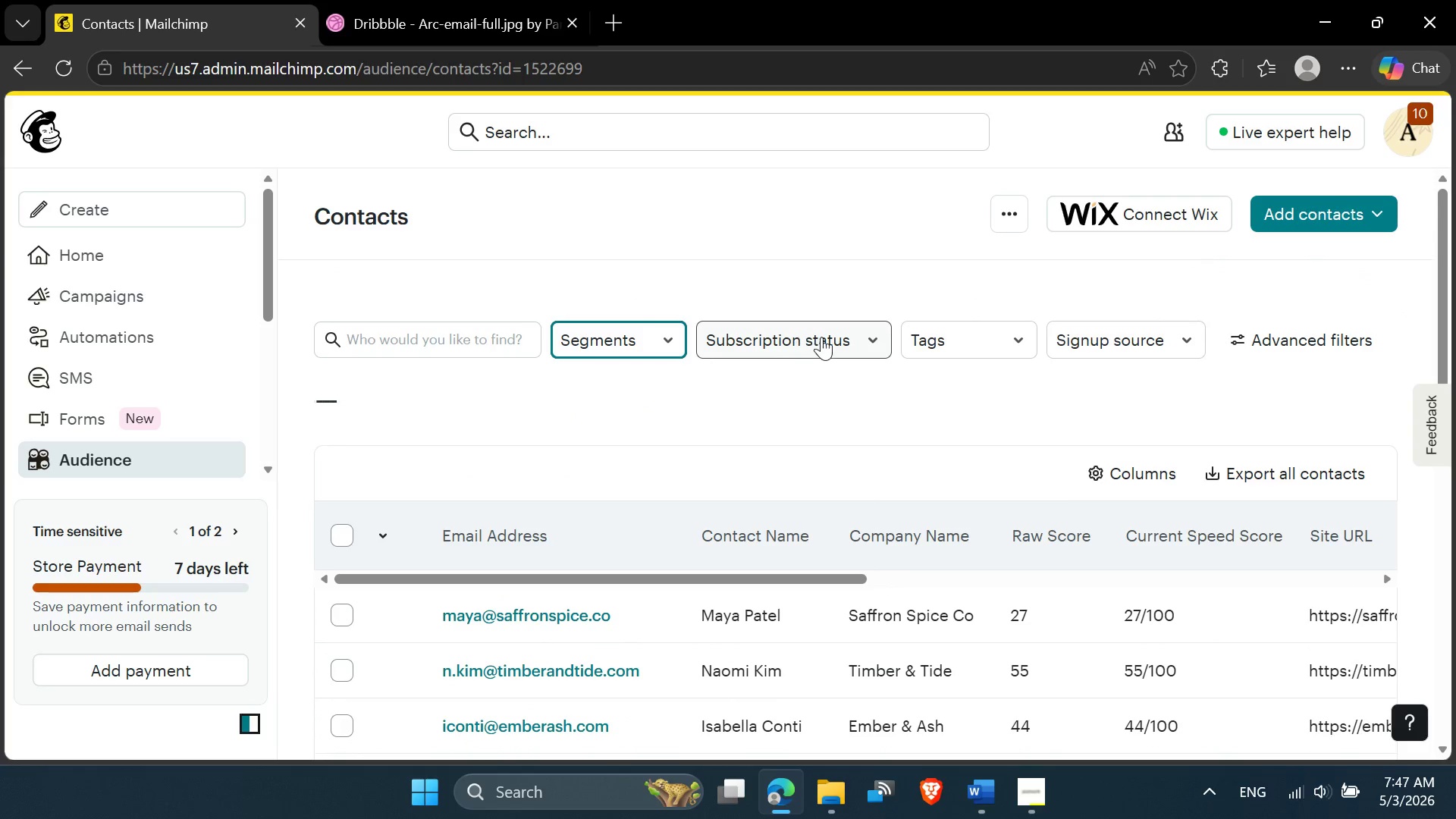 
mouse_move([856, 353])
 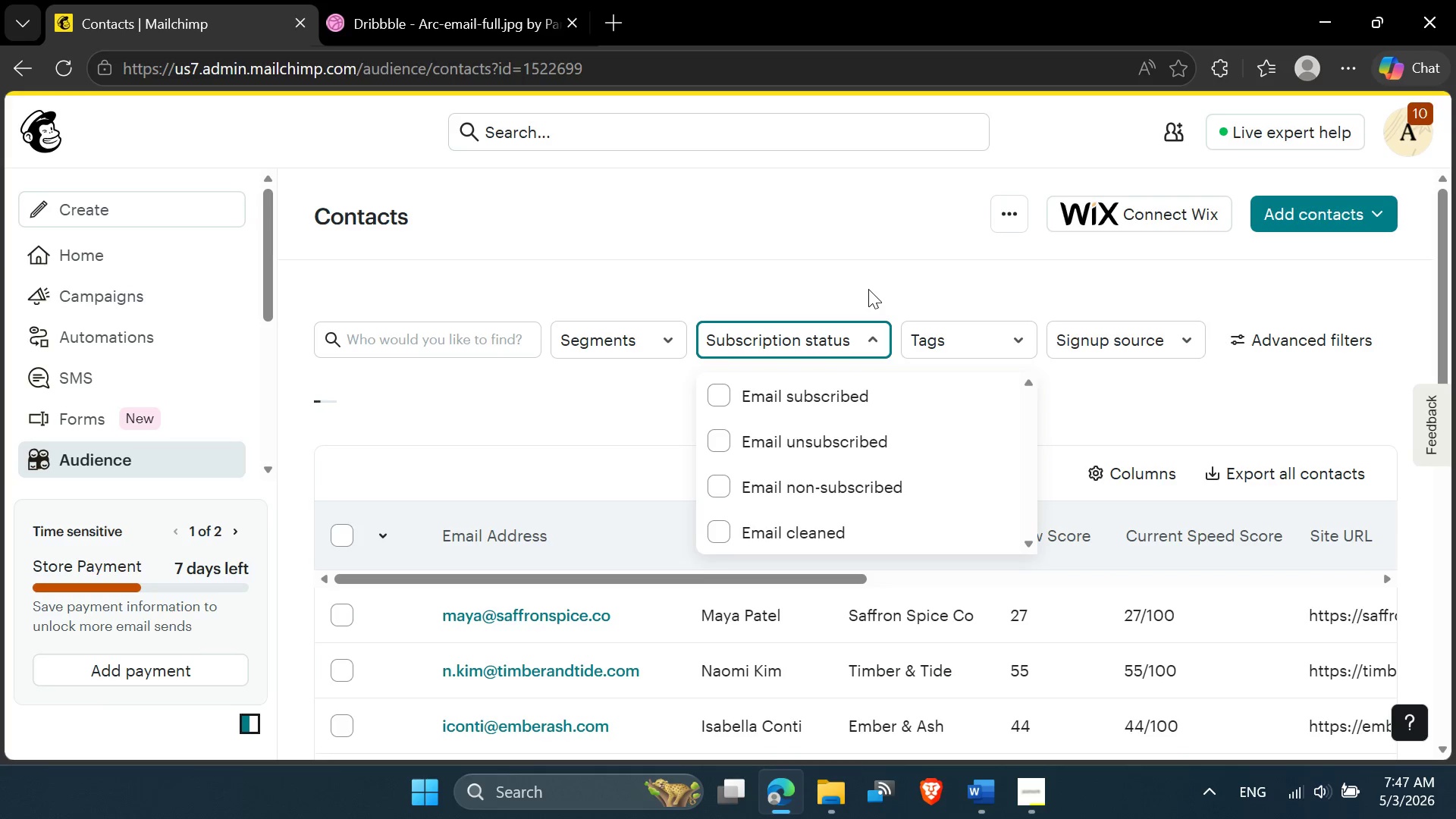 
left_click([868, 289])
 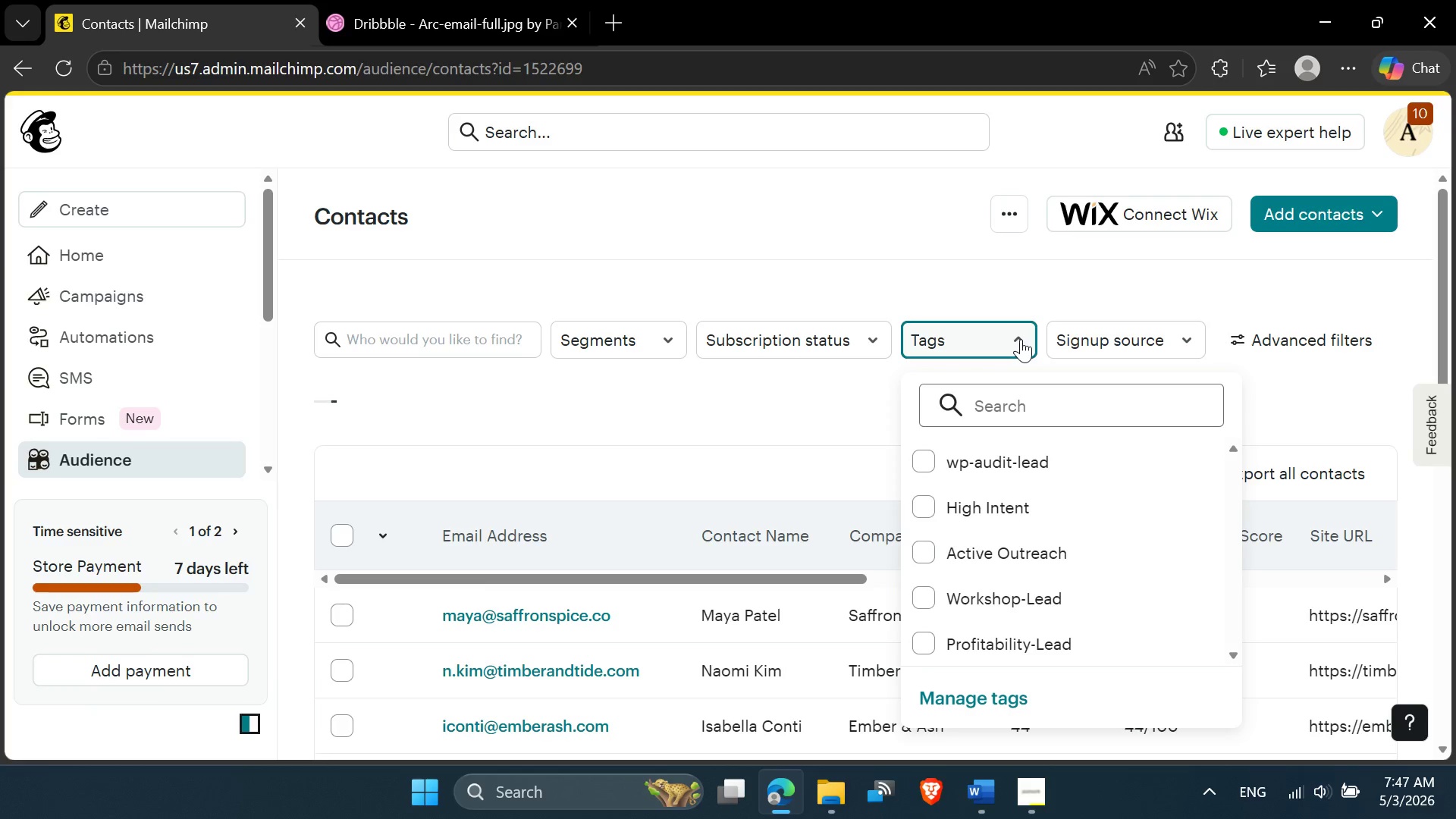 
left_click([1021, 339])
 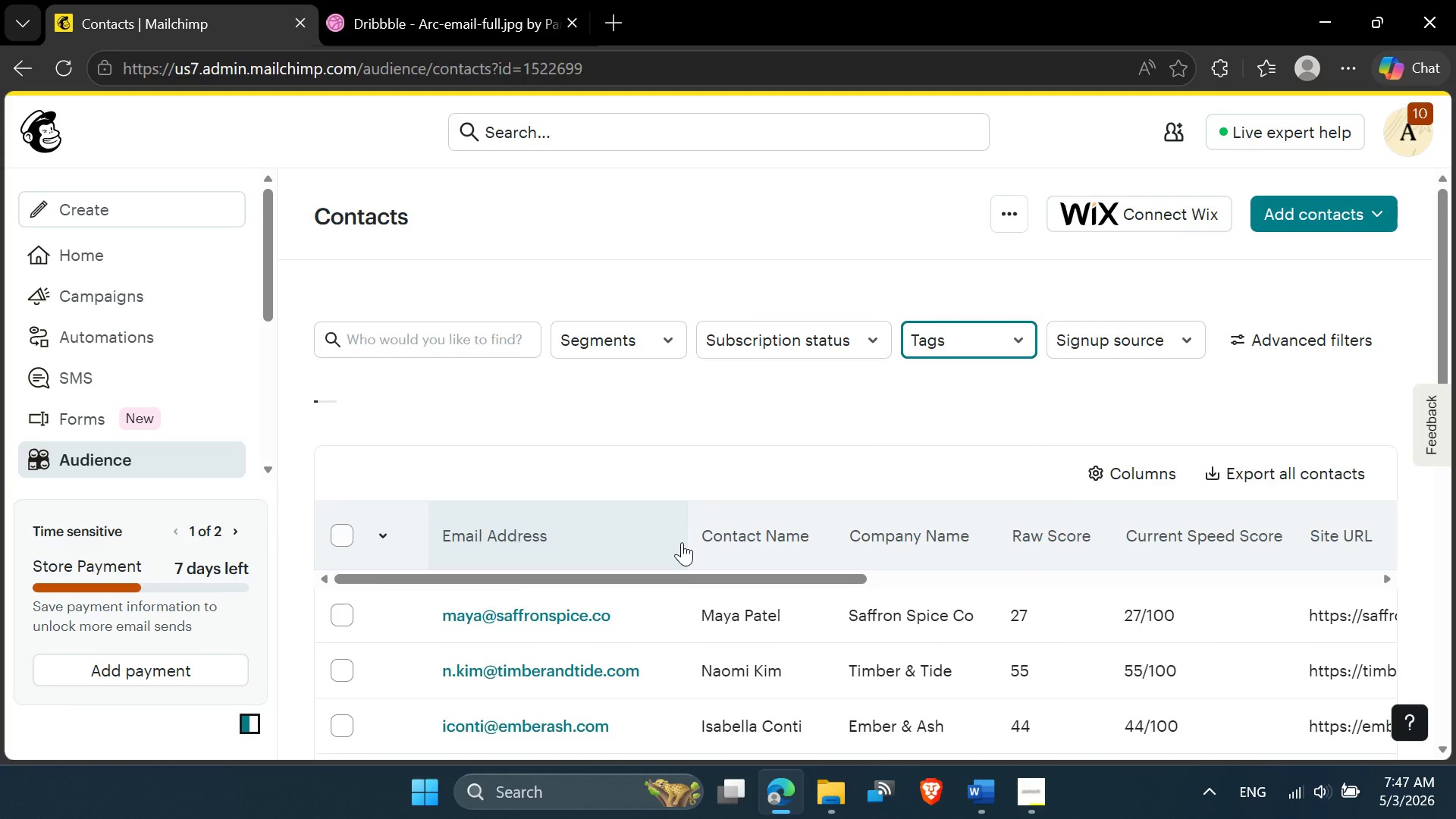 
scroll: coordinate [680, 603], scroll_direction: down, amount: 7.0